 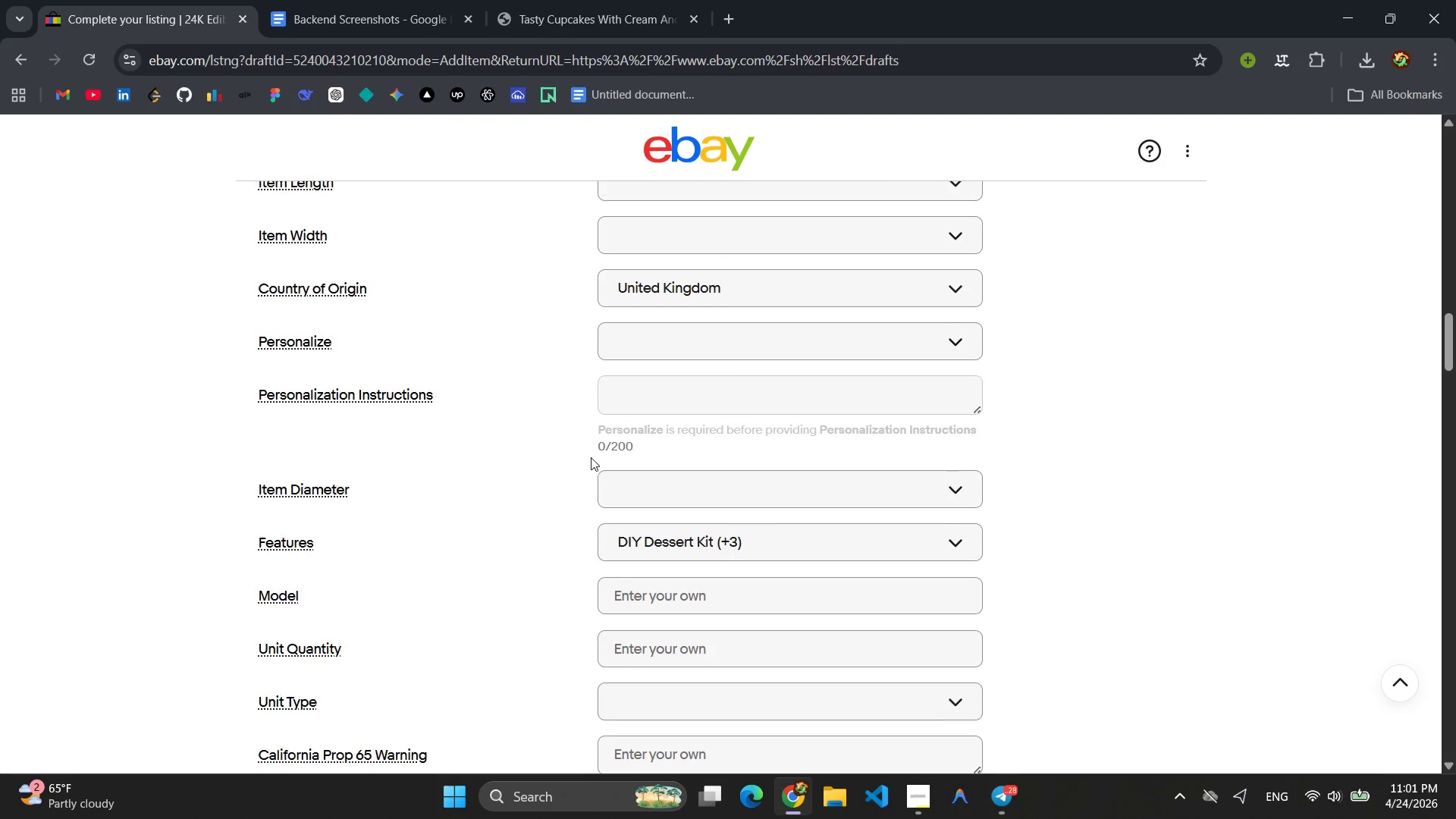 
scroll: coordinate [589, 457], scroll_direction: up, amount: 2.0
 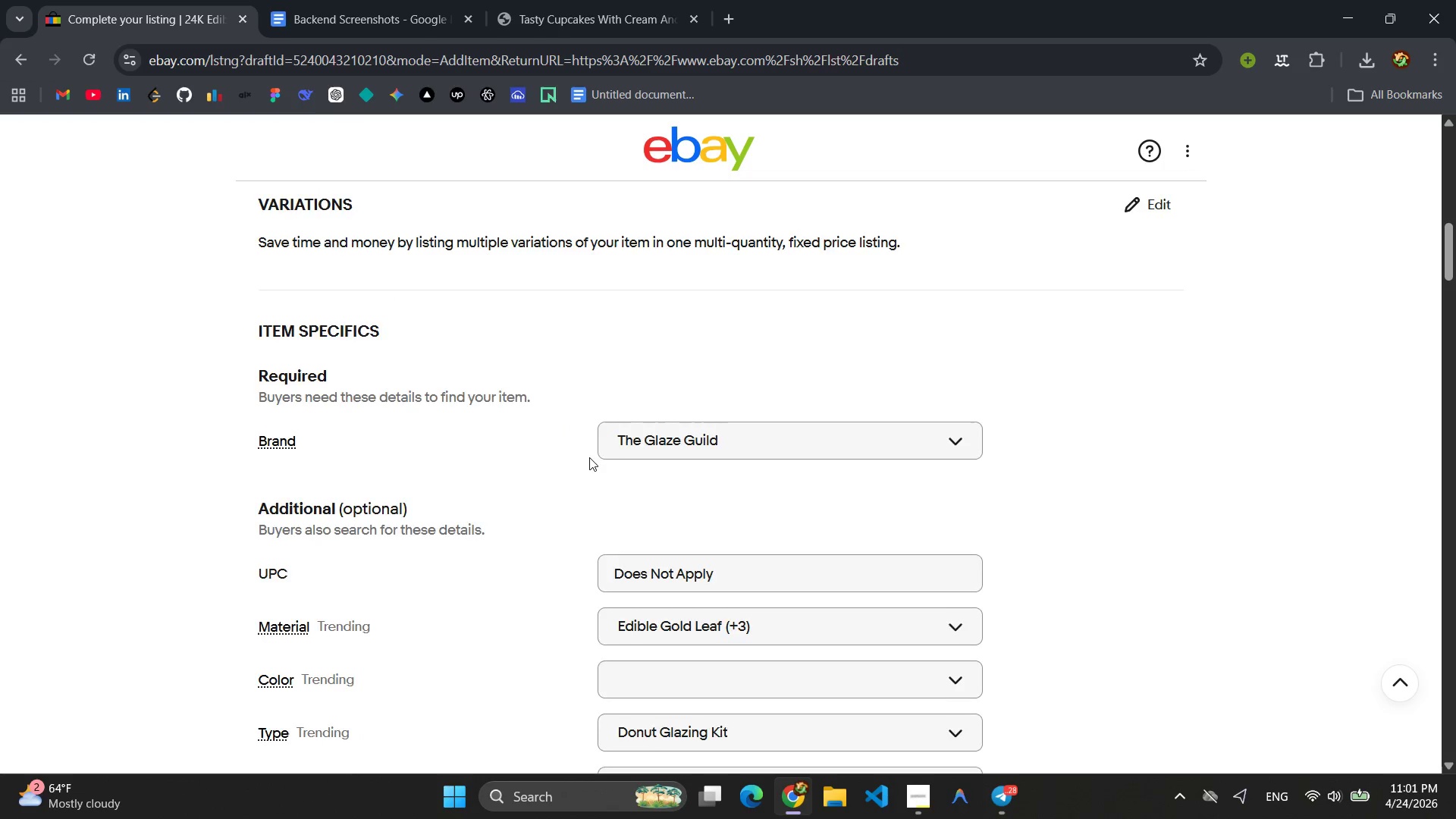 
scroll: coordinate [589, 457], scroll_direction: down, amount: 14.0
 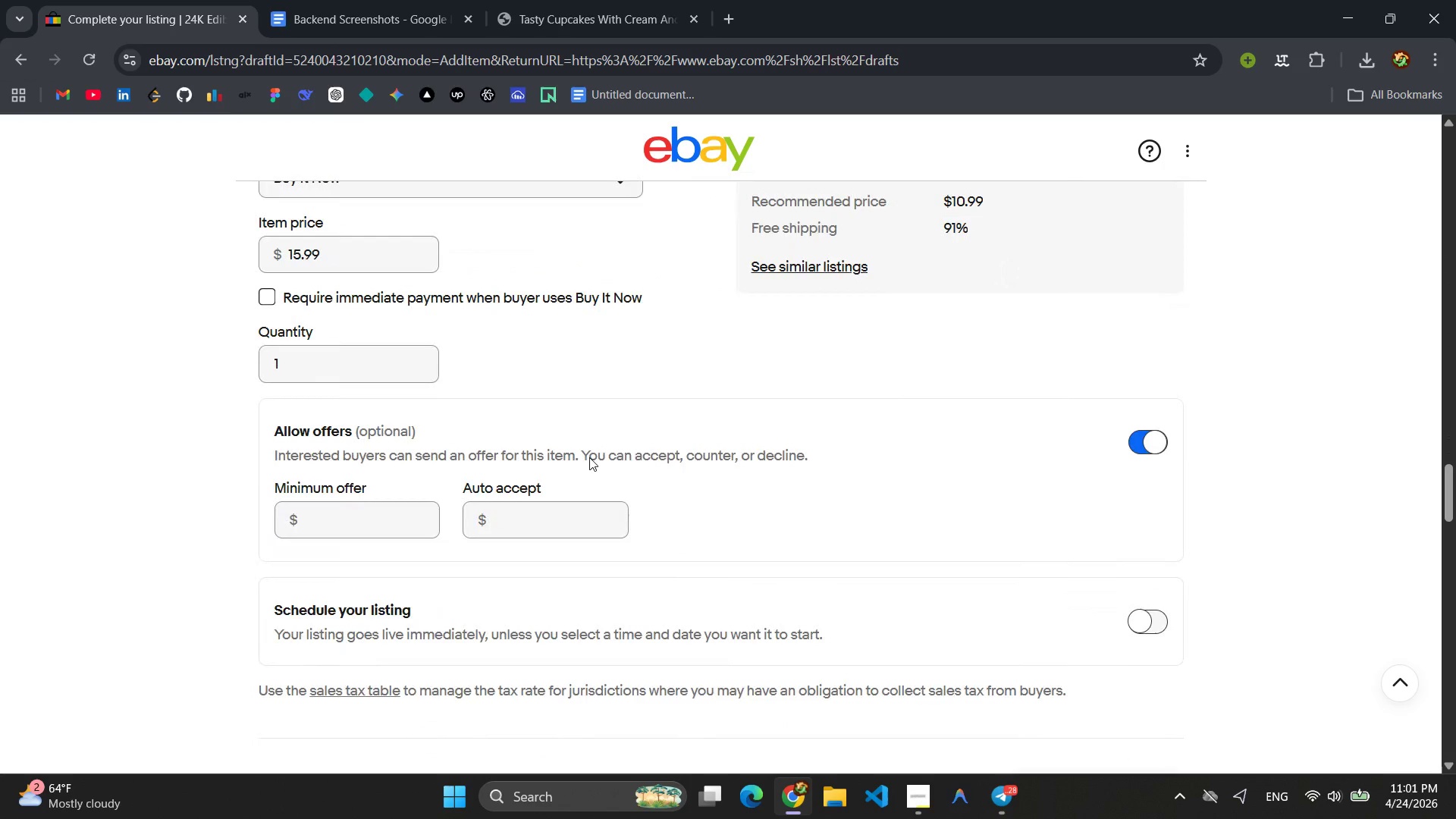 
scroll: coordinate [614, 488], scroll_direction: up, amount: 8.0
 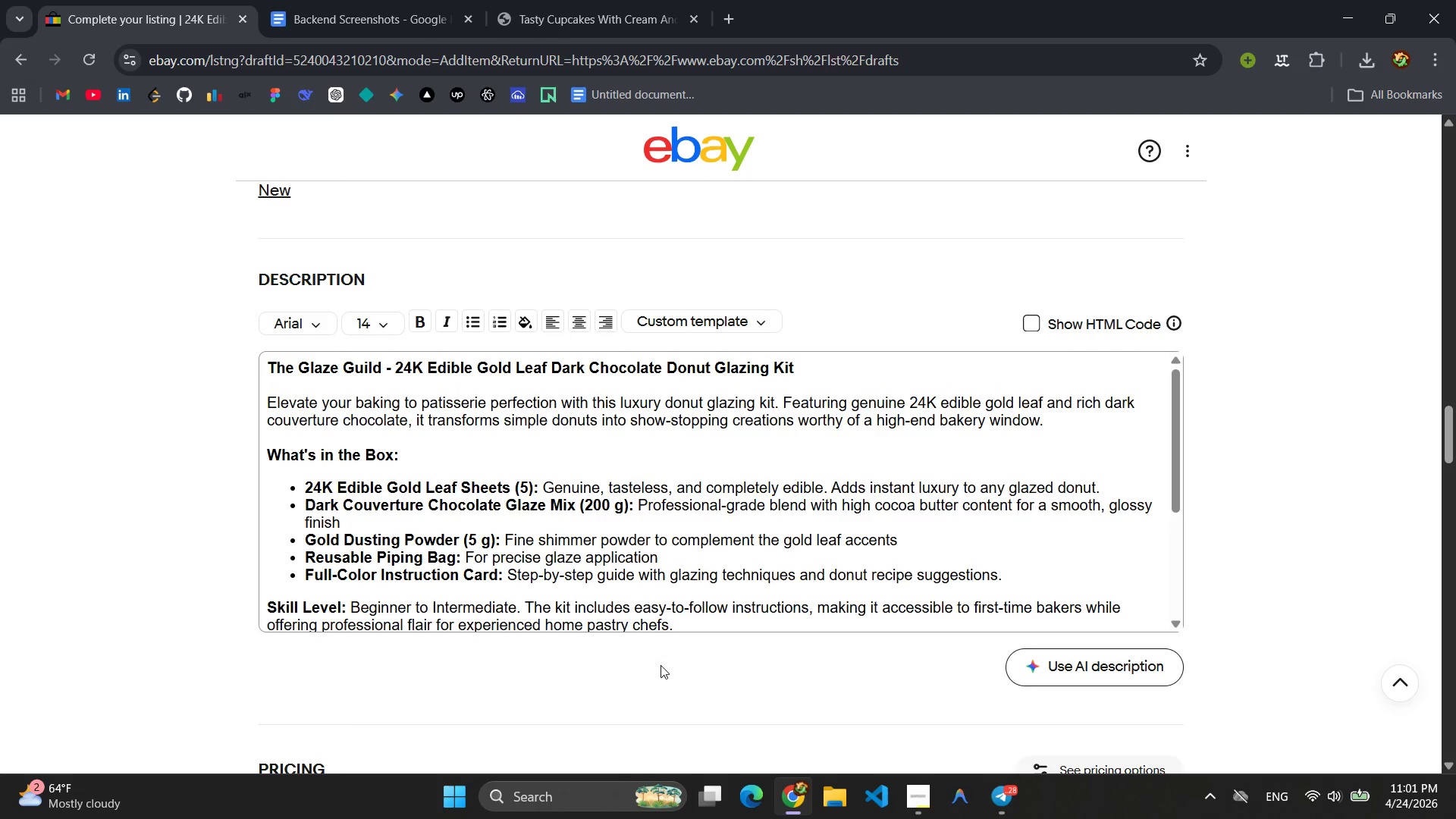 
scroll: coordinate [674, 609], scroll_direction: down, amount: 35.0
 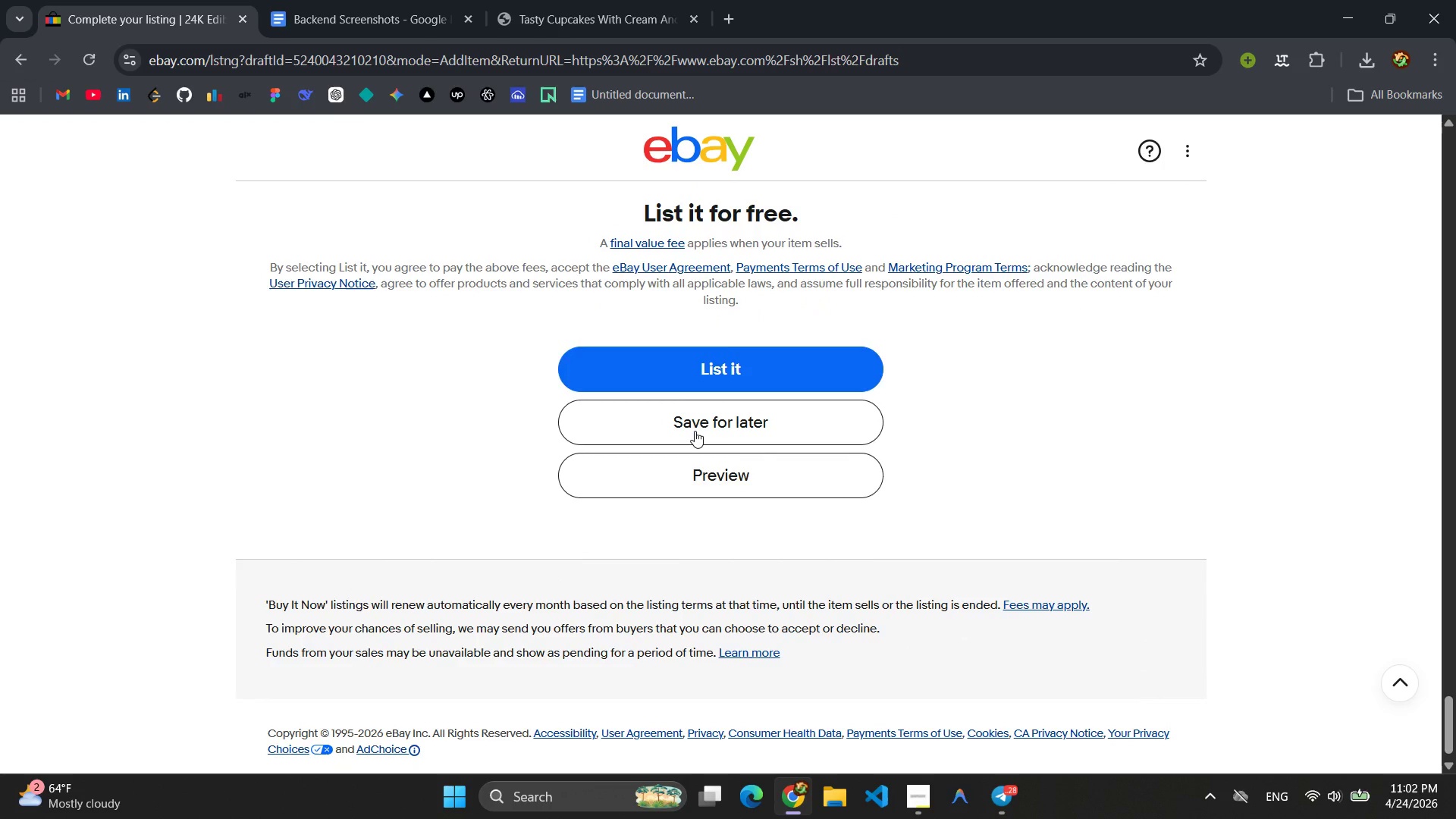 
left_click([695, 431])
 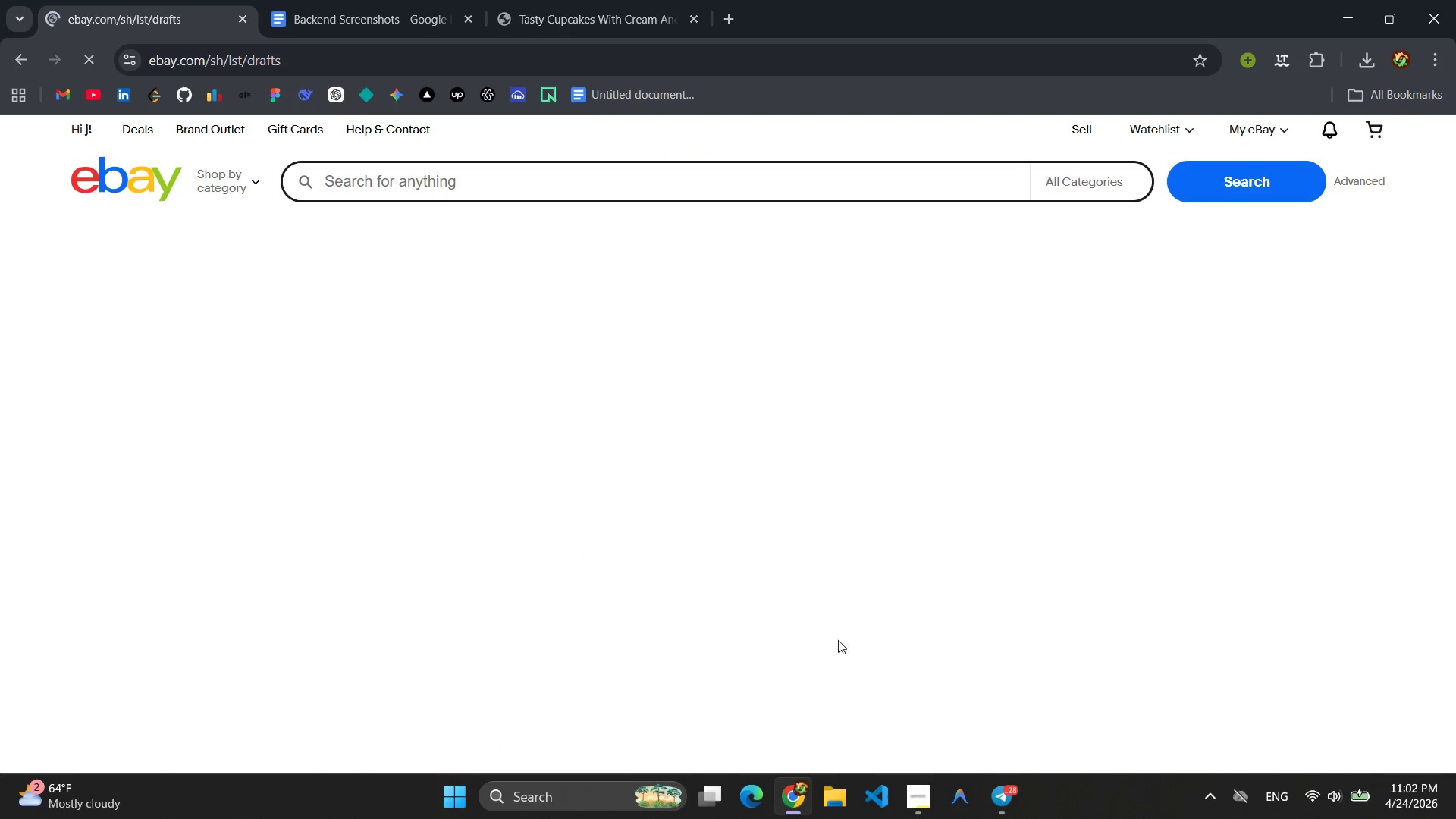 
left_click([916, 793])